 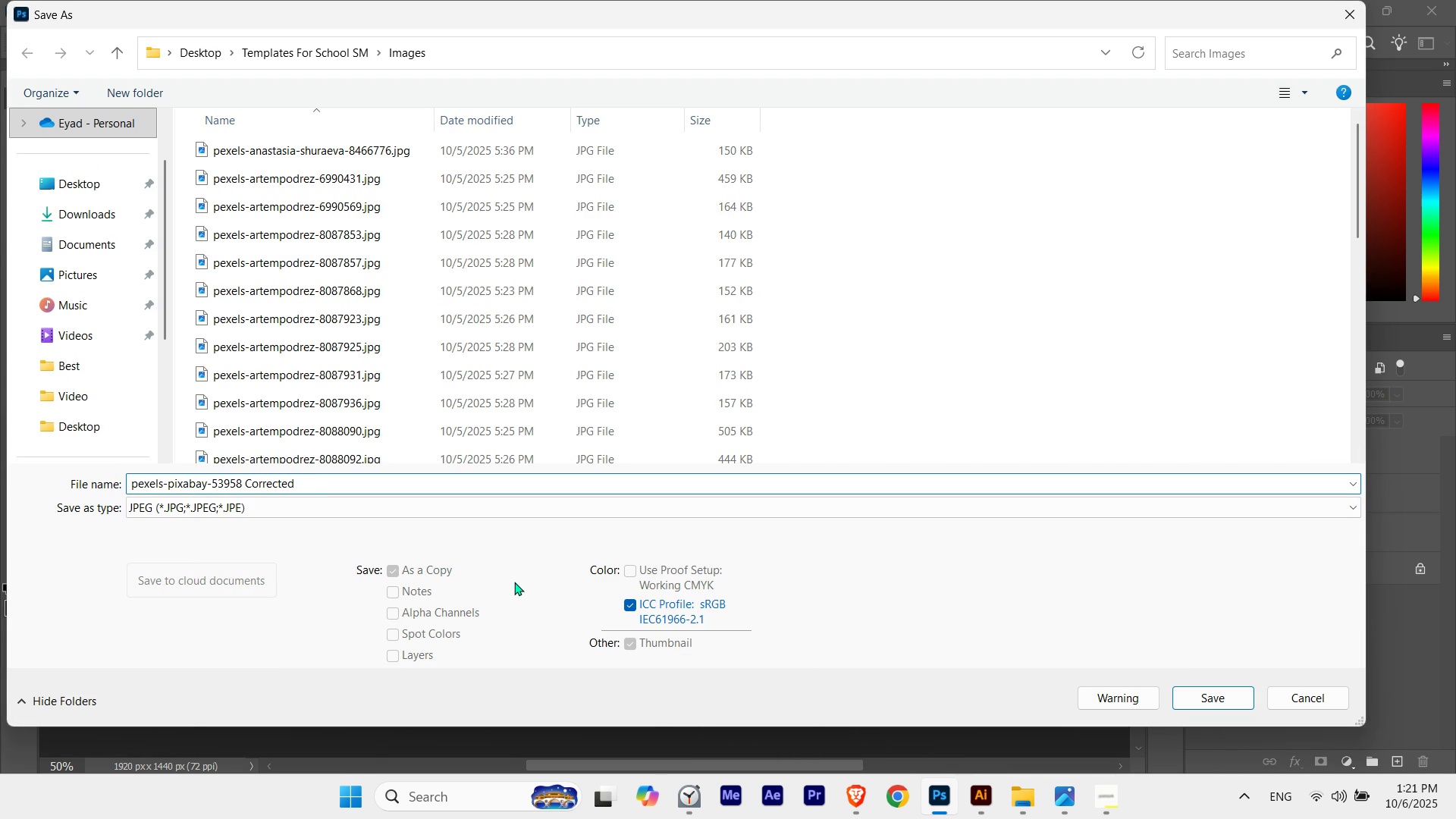 
key(Enter)
 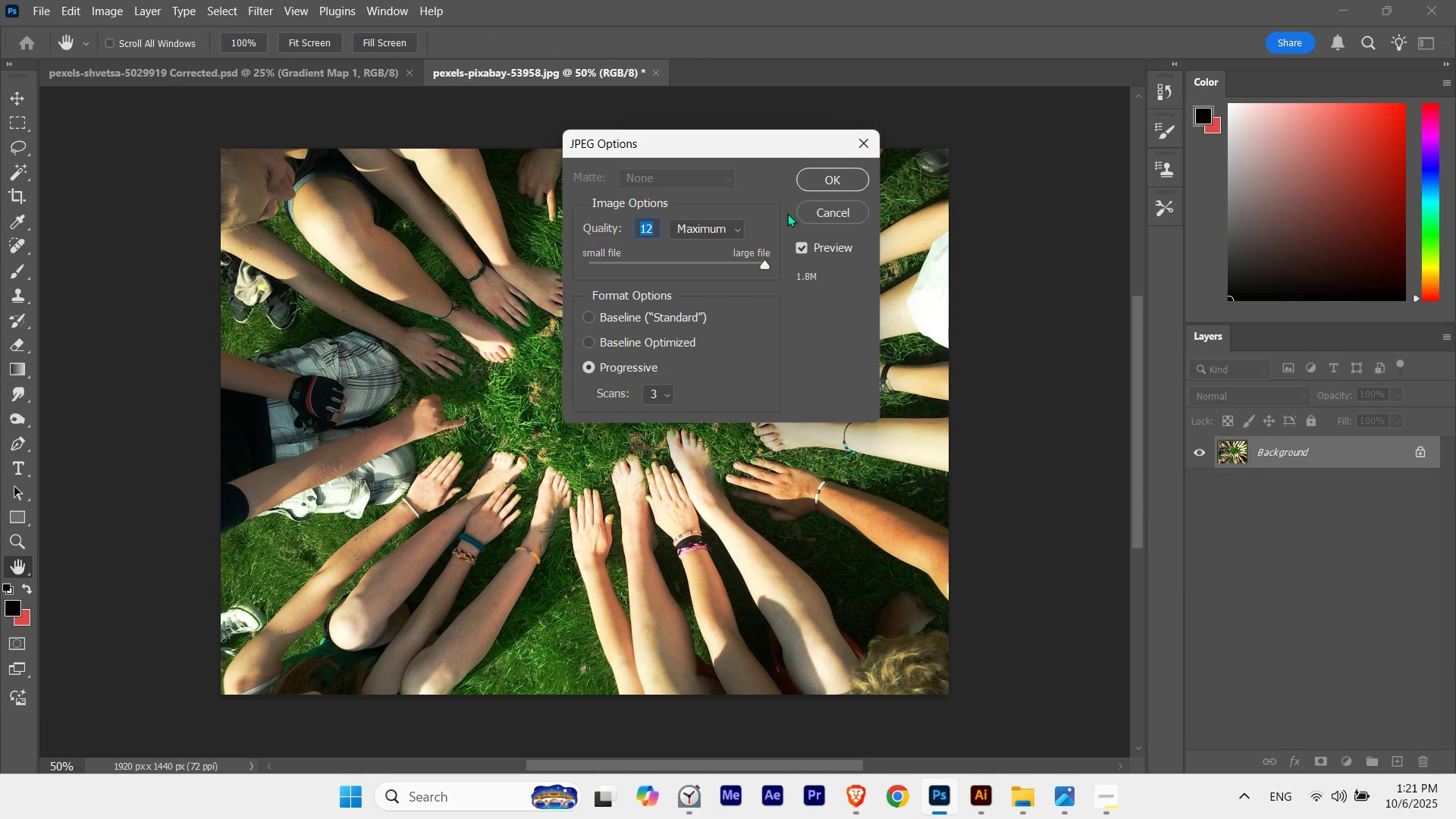 
left_click([812, 177])
 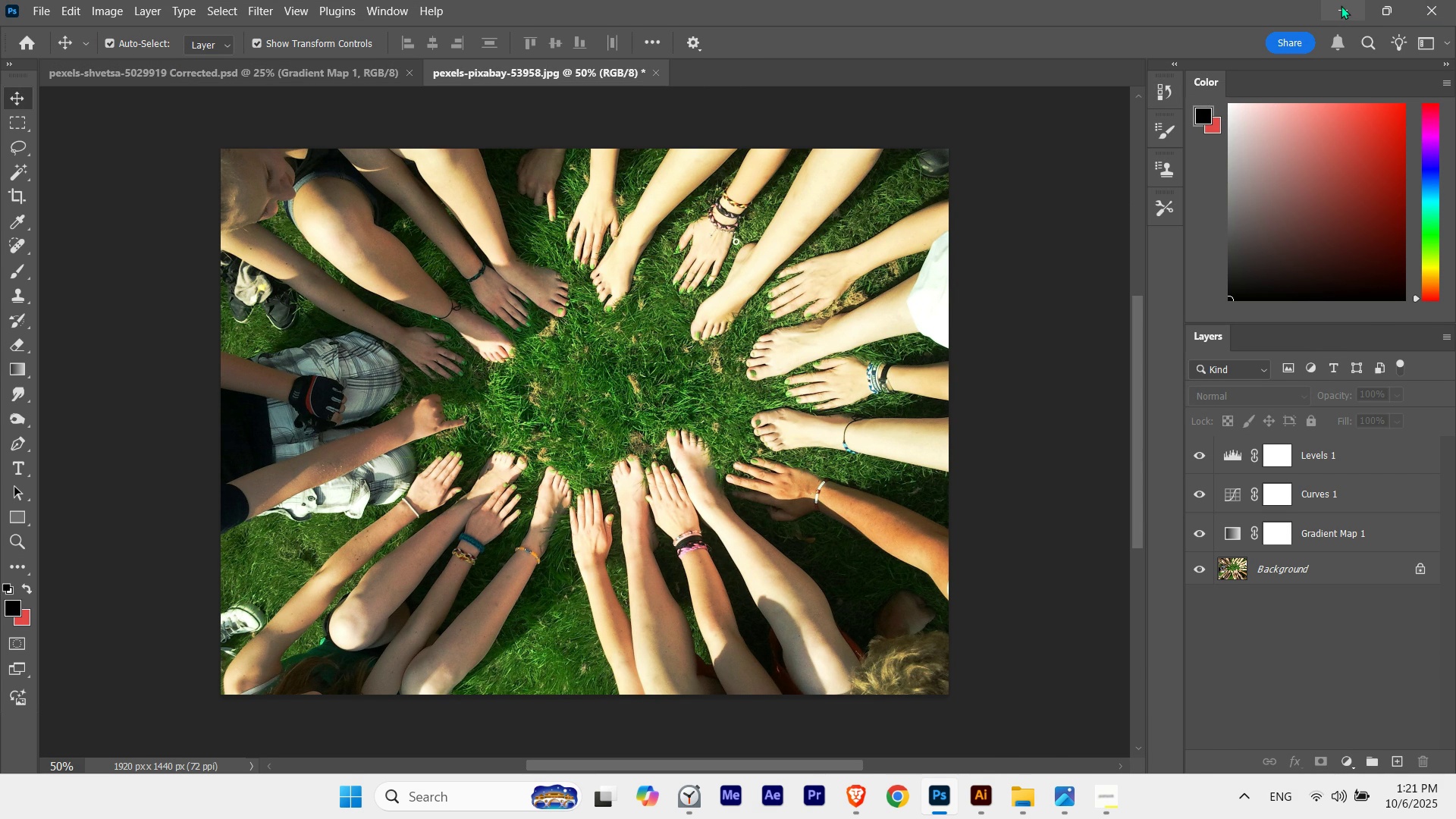 
wait(5.64)
 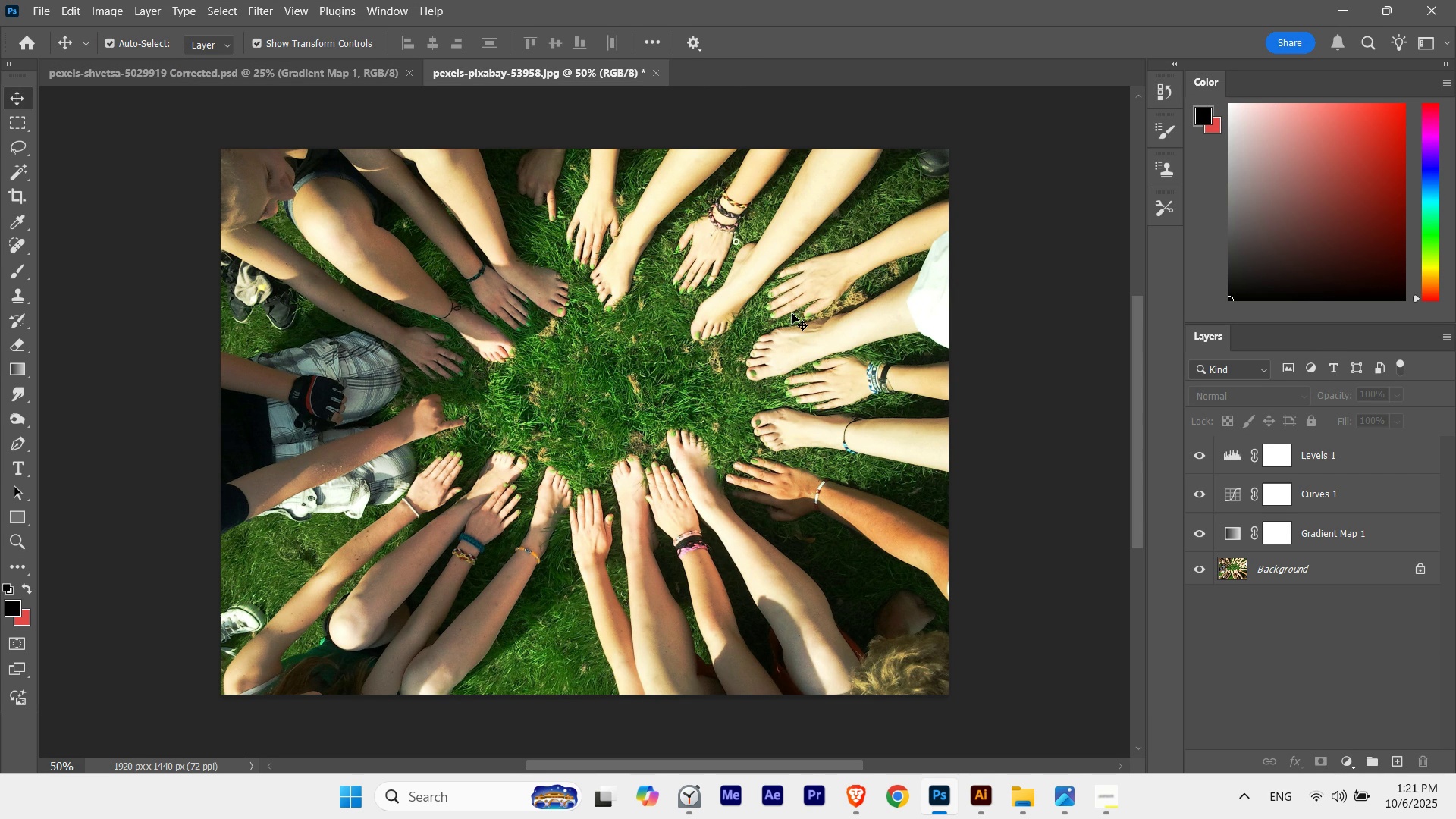 
left_click([1341, 5])
 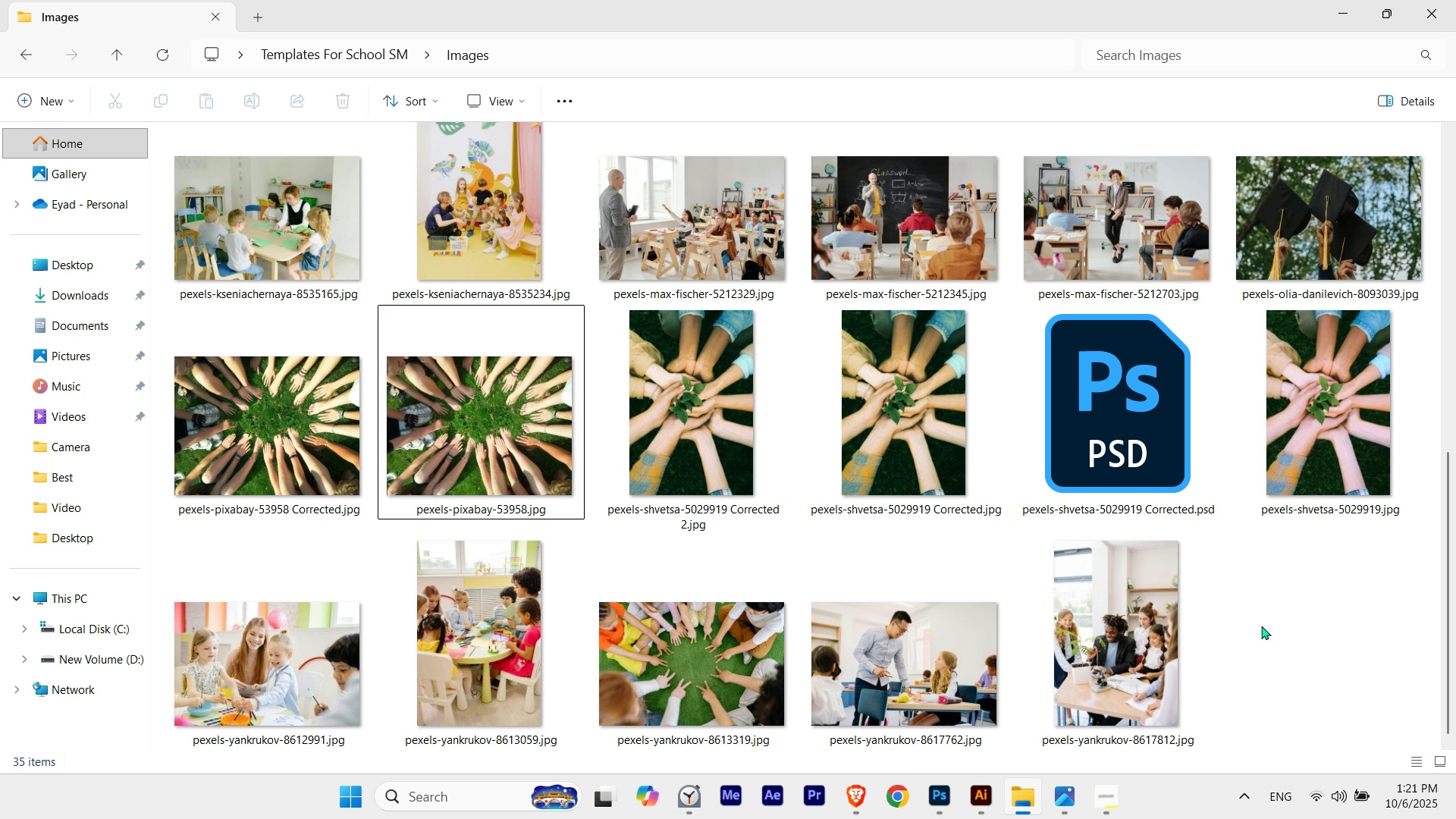 
left_click([1261, 626])
 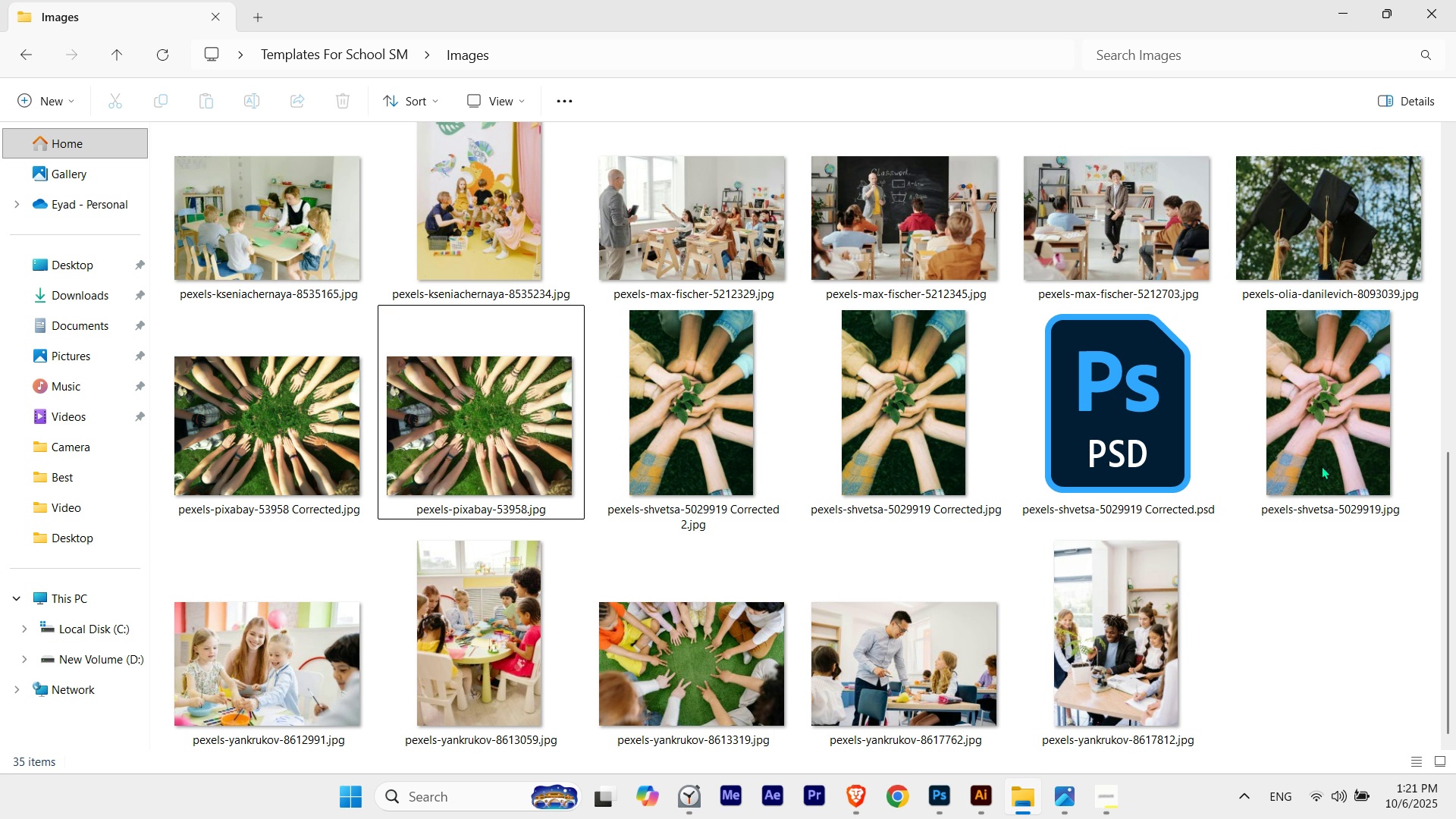 
wait(5.22)
 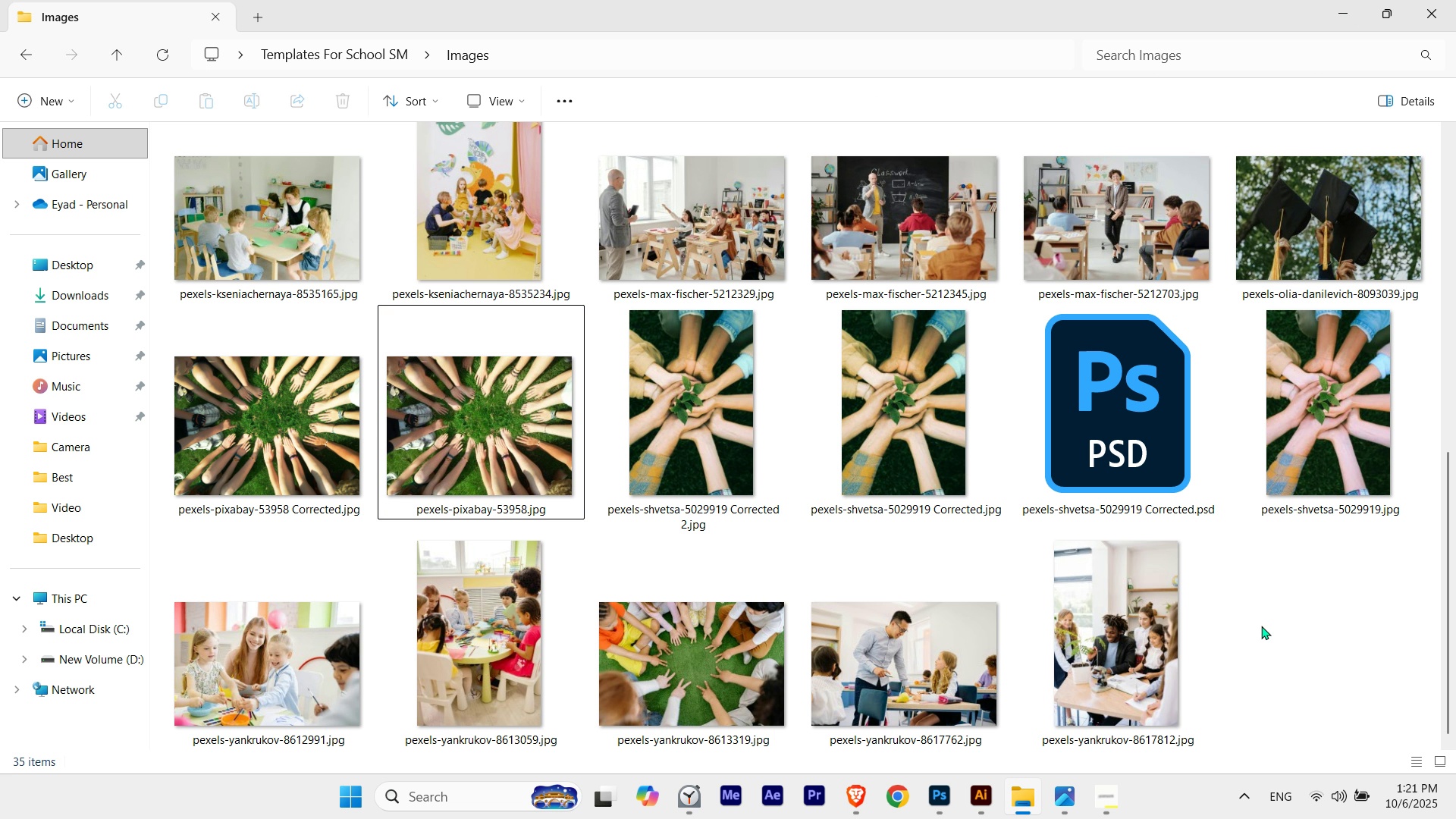 
left_click([1276, 632])